 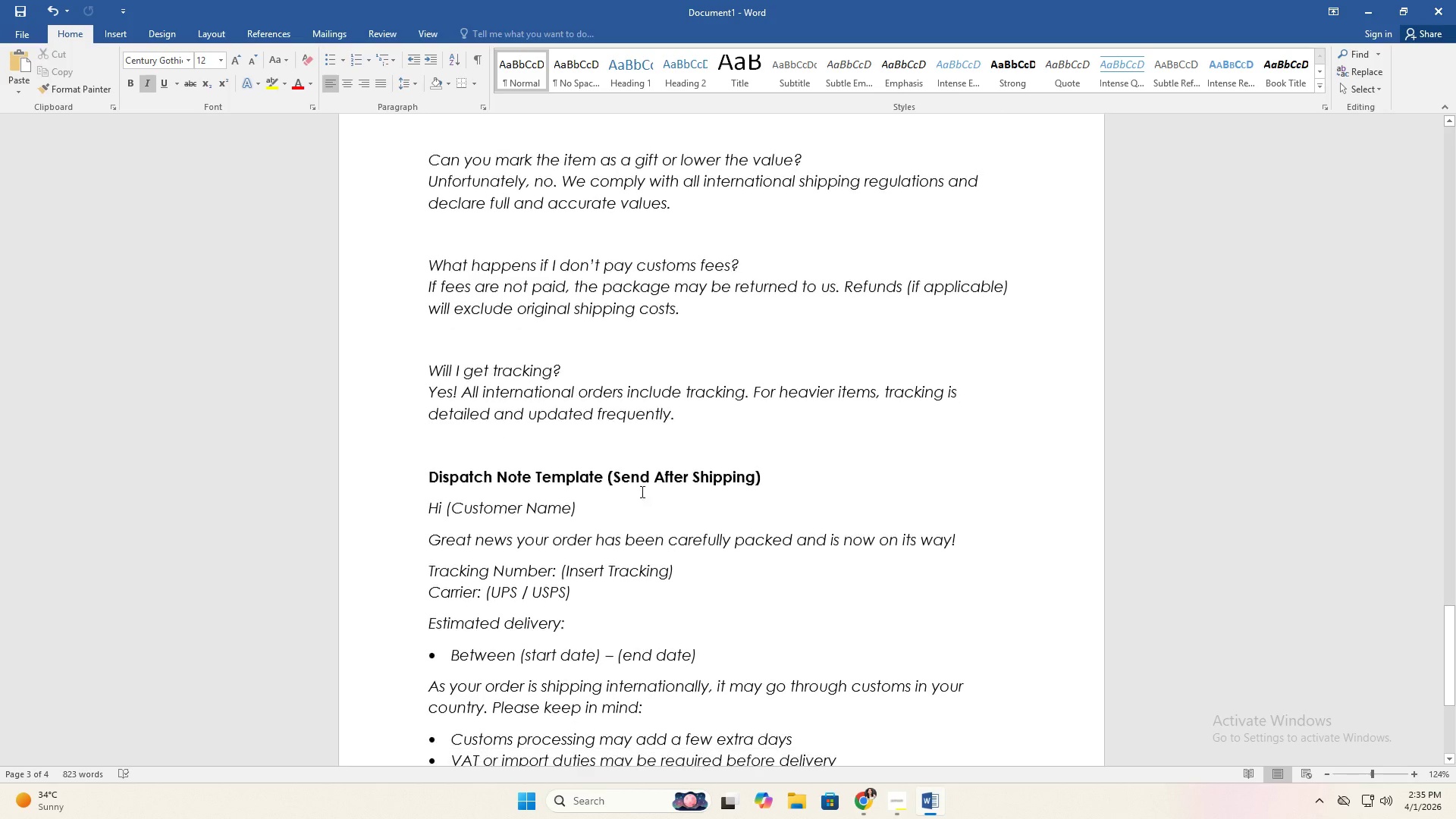 
scroll: coordinate [764, 546], scroll_direction: up, amount: 29.0
 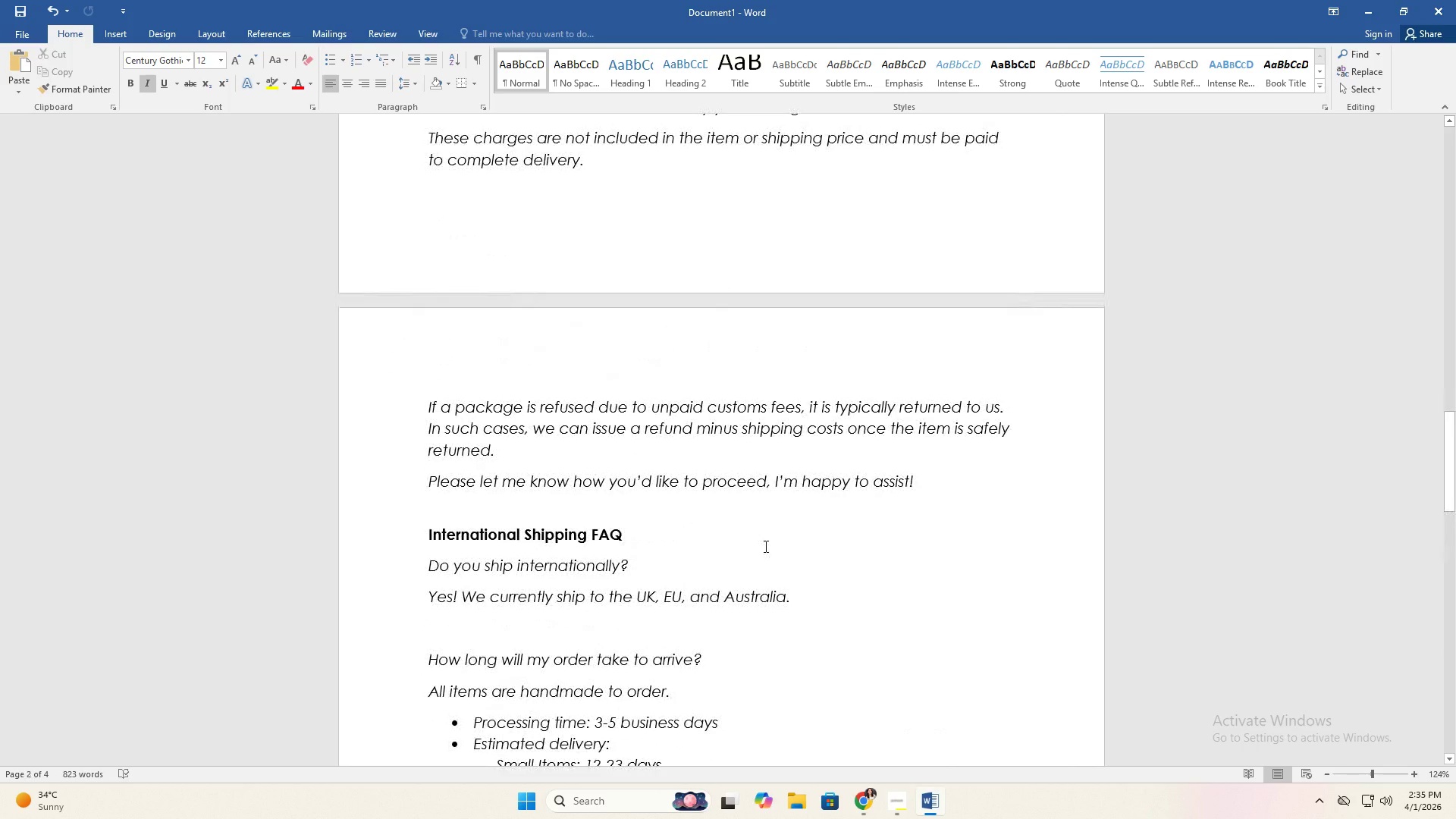 
scroll: coordinate [764, 546], scroll_direction: down, amount: 30.0
 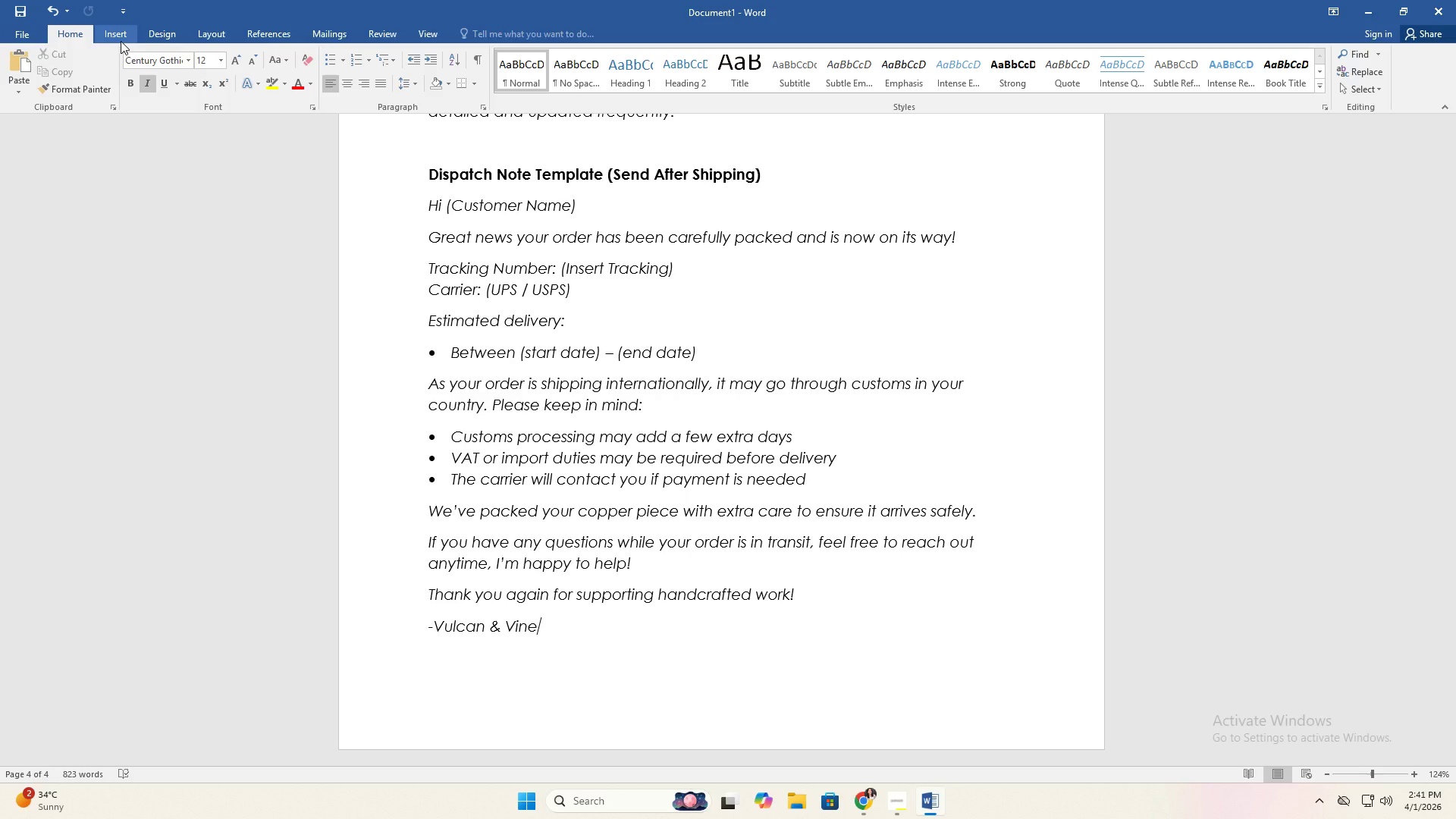 
wait(340.95)
 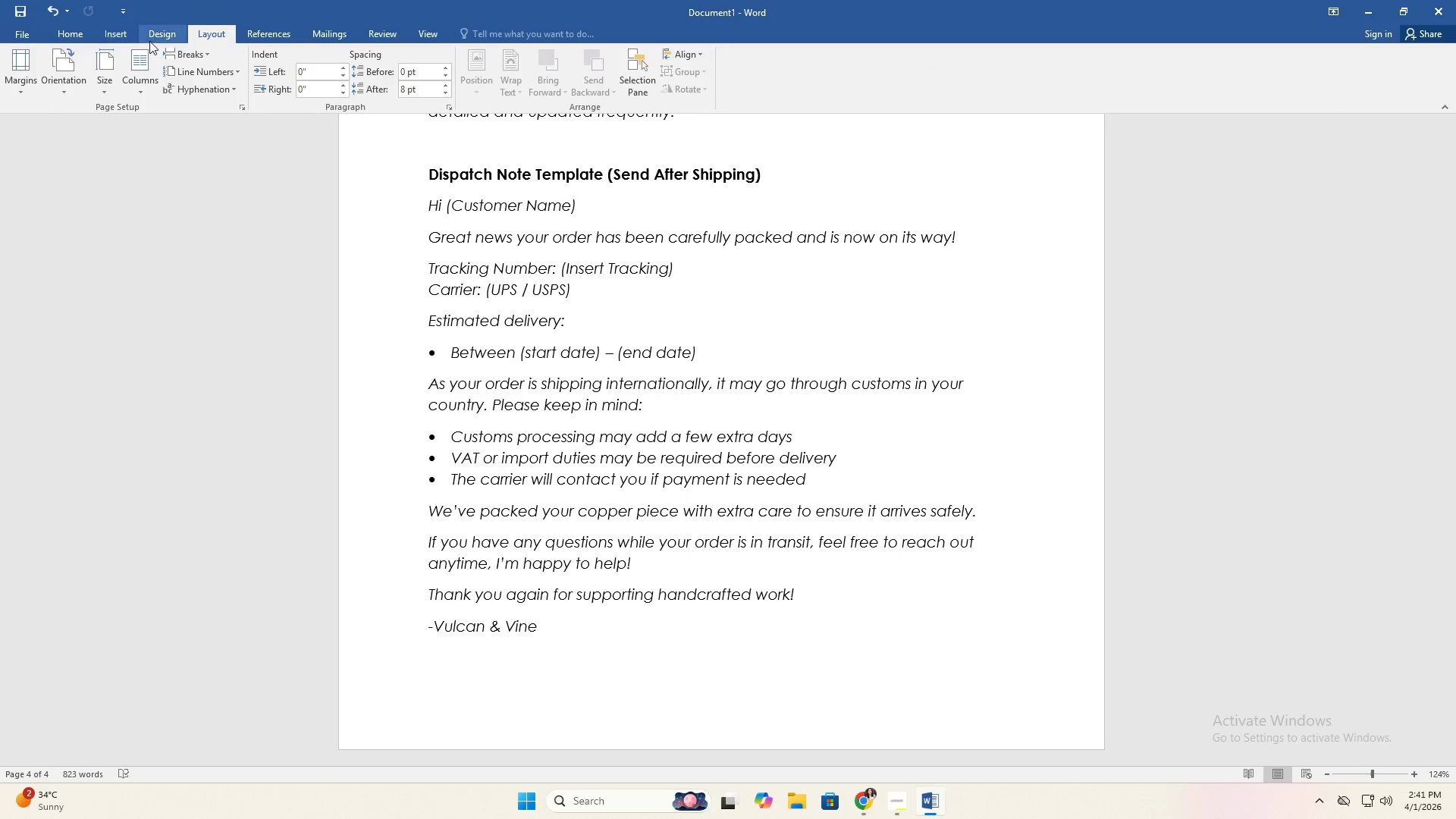 
key(Alt+AltLeft)
 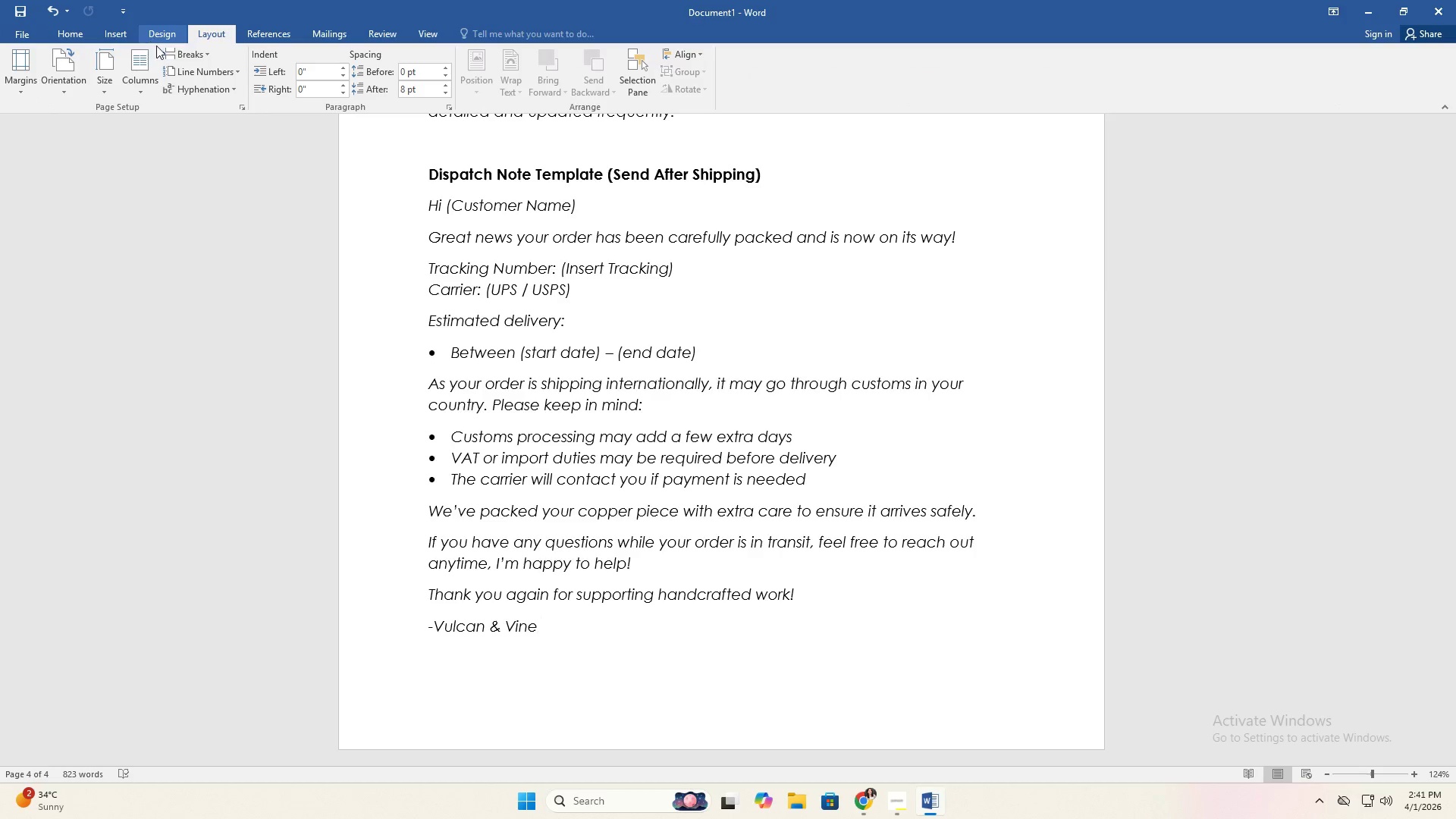 
key(Alt+Tab)
 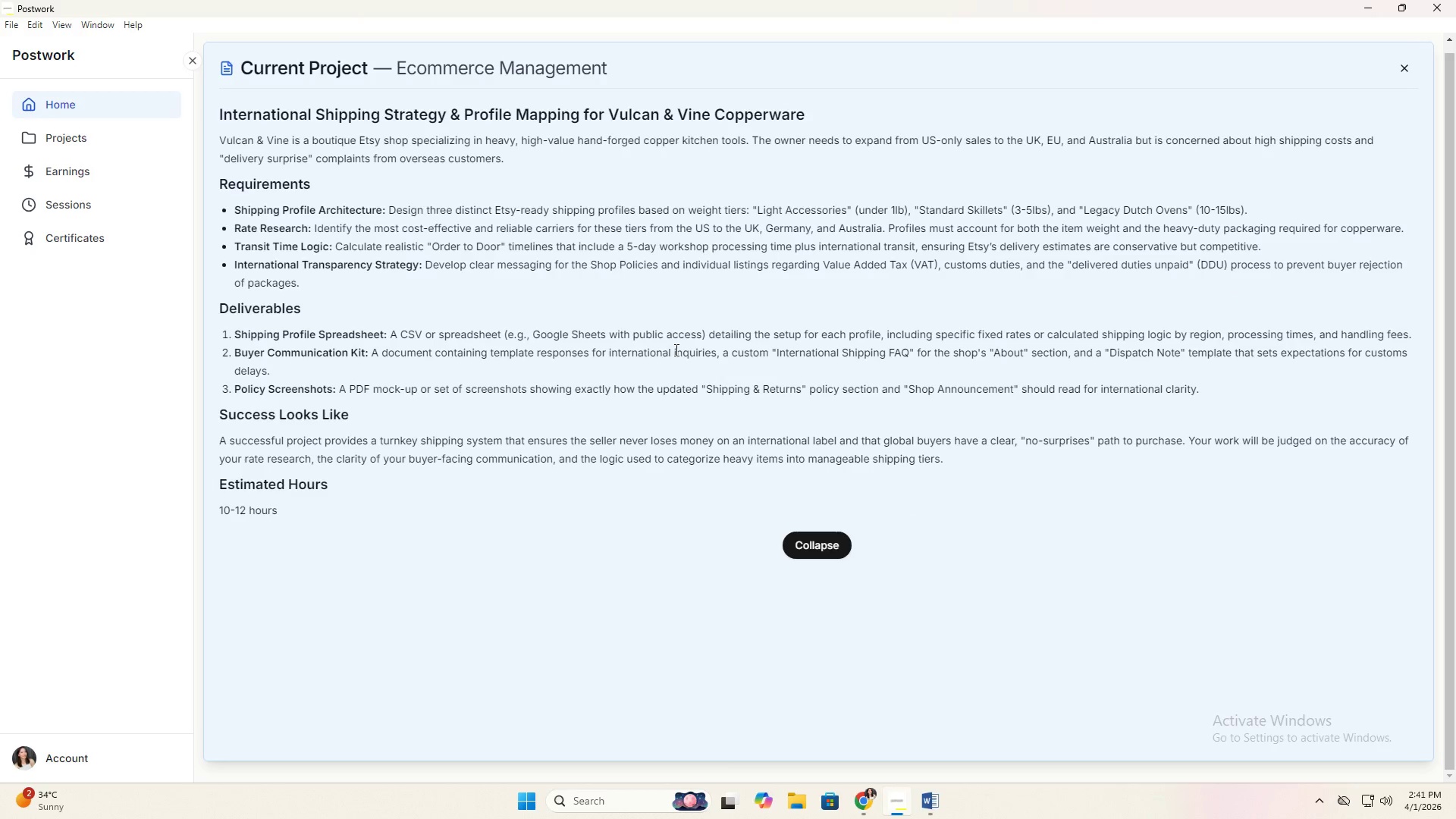 
scroll: coordinate [121, 41], scroll_direction: down, amount: 3.0